 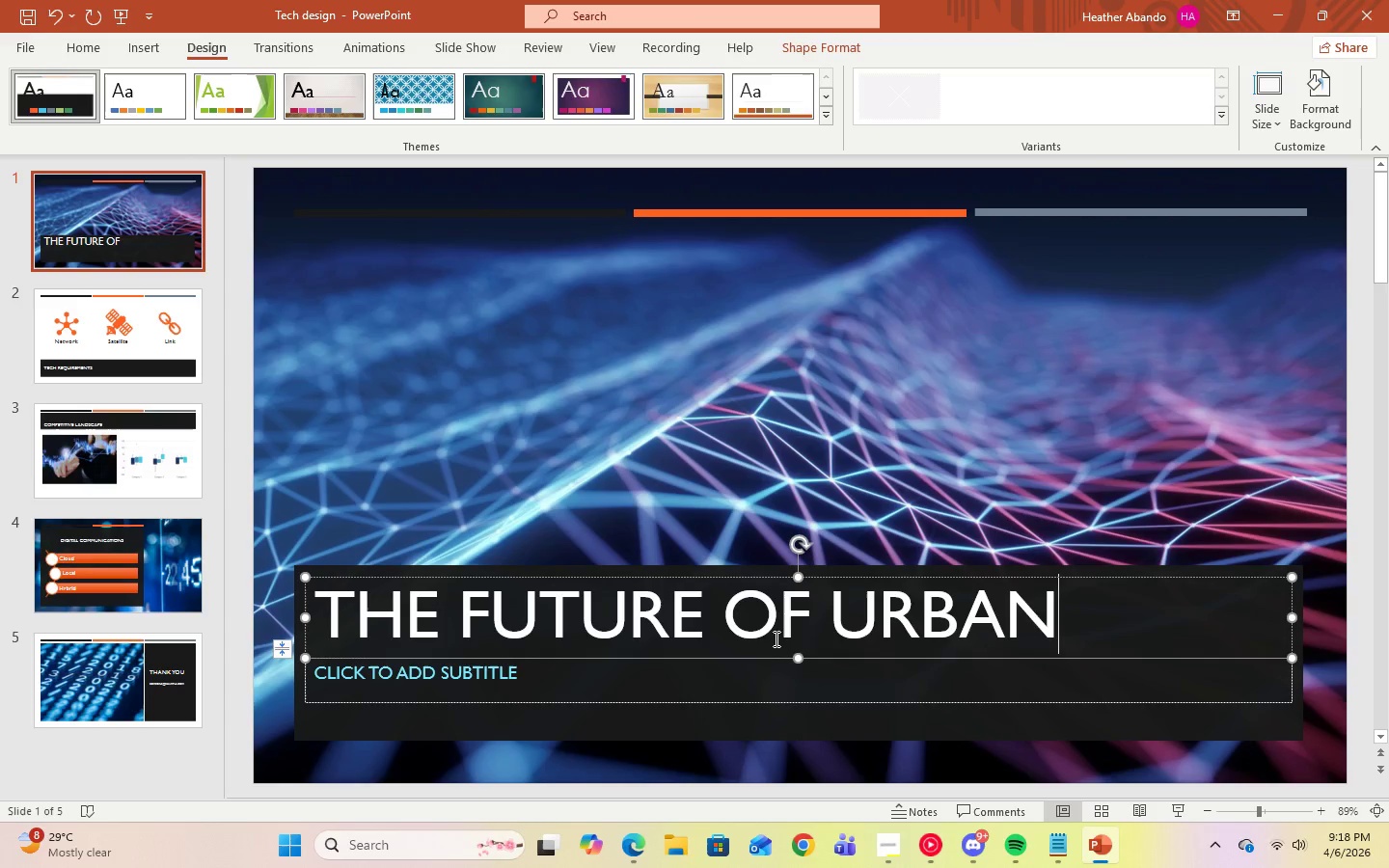 
left_click([800, 397])
 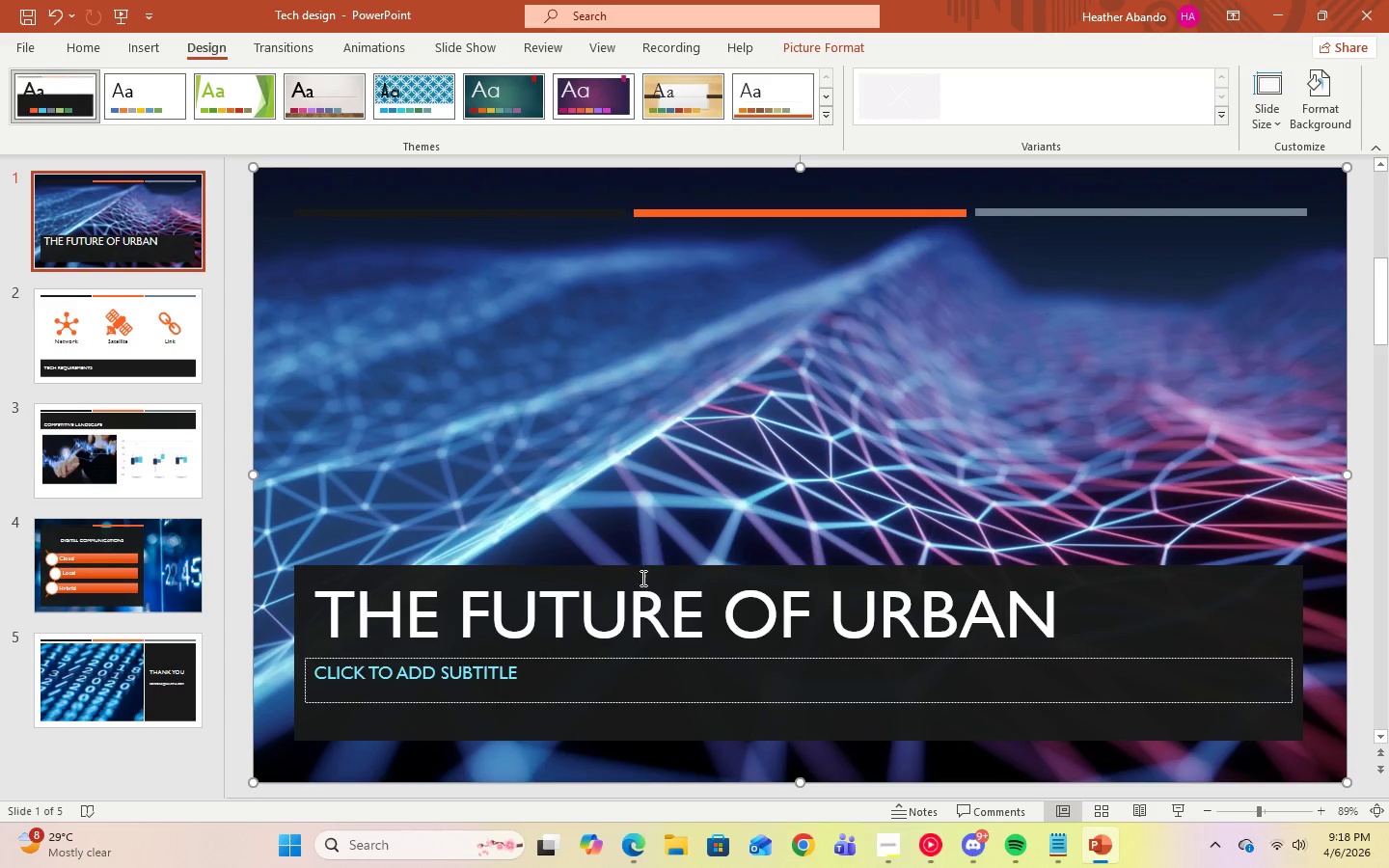 
left_click([641, 598])
 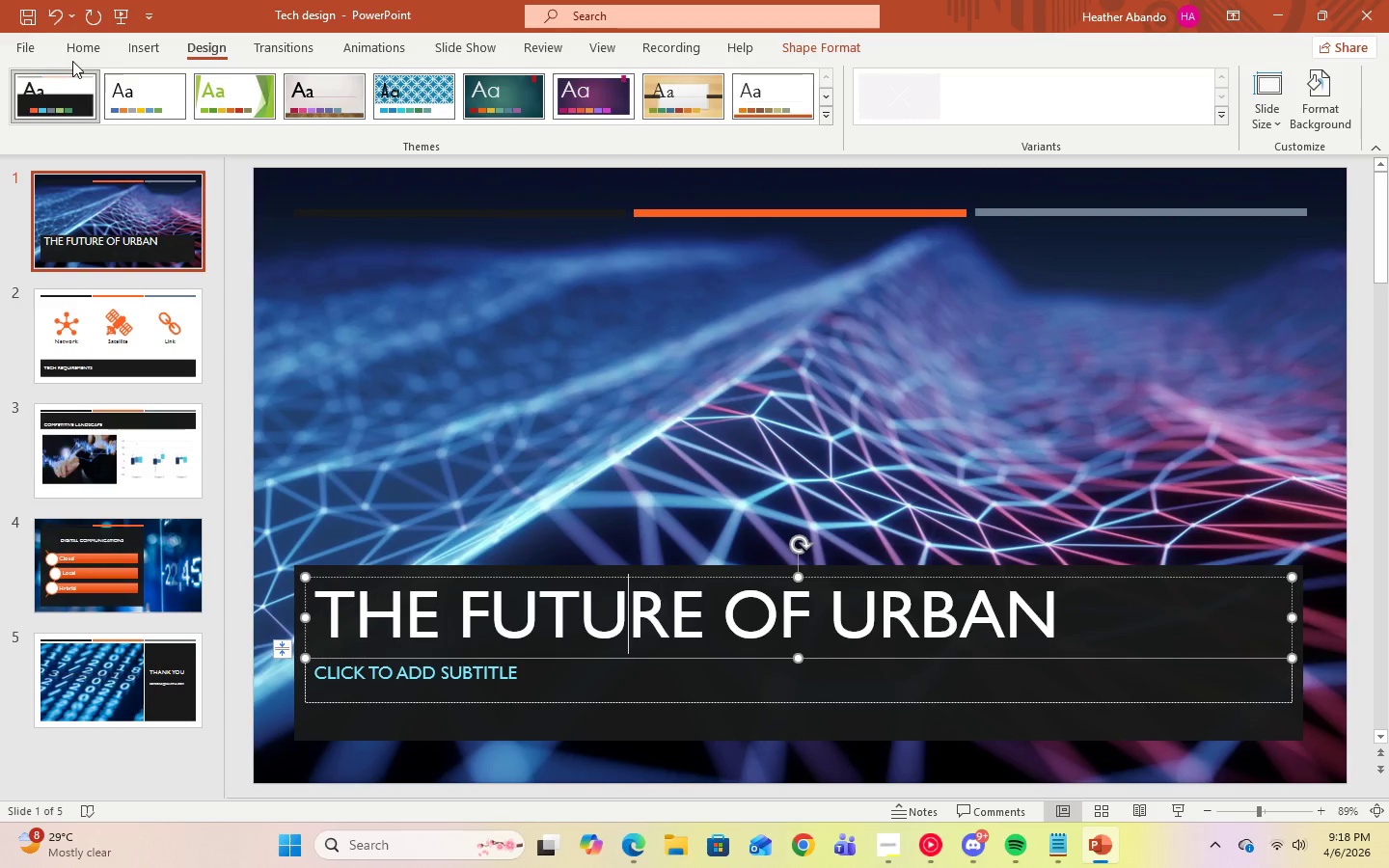 
left_click([75, 53])
 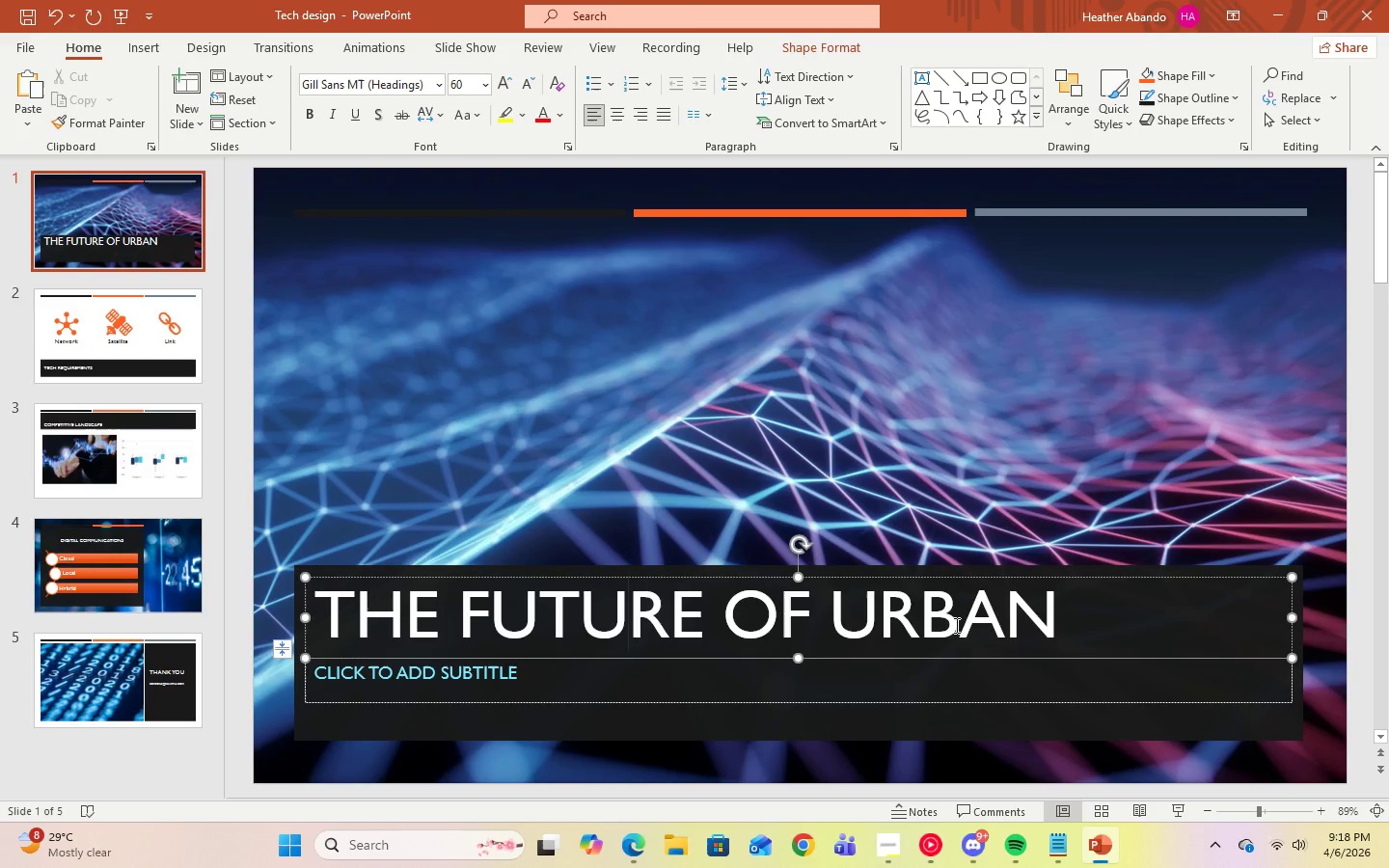 
left_click([1066, 628])
 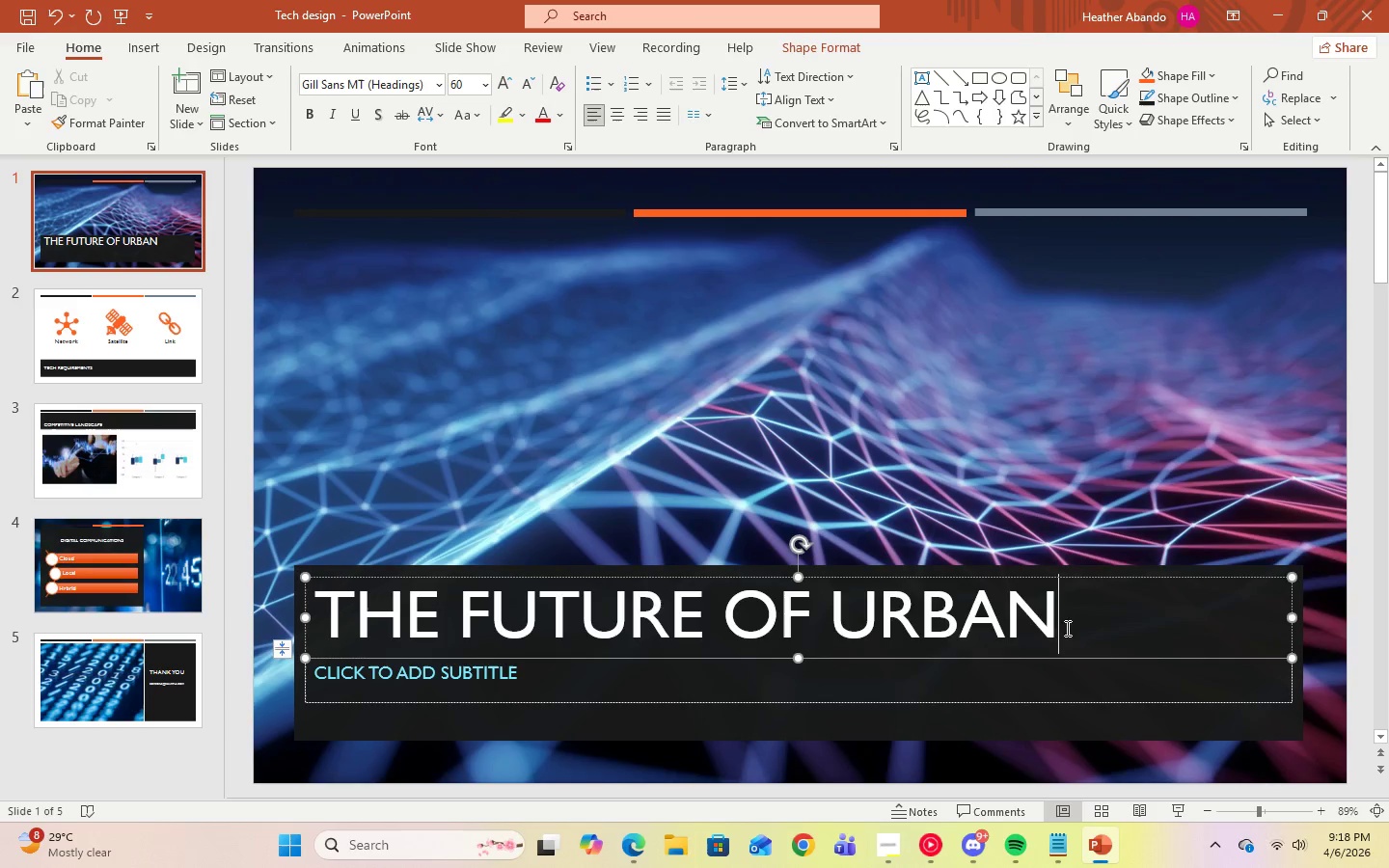 
left_click_drag(start_coordinate=[1065, 628], to_coordinate=[348, 612])
 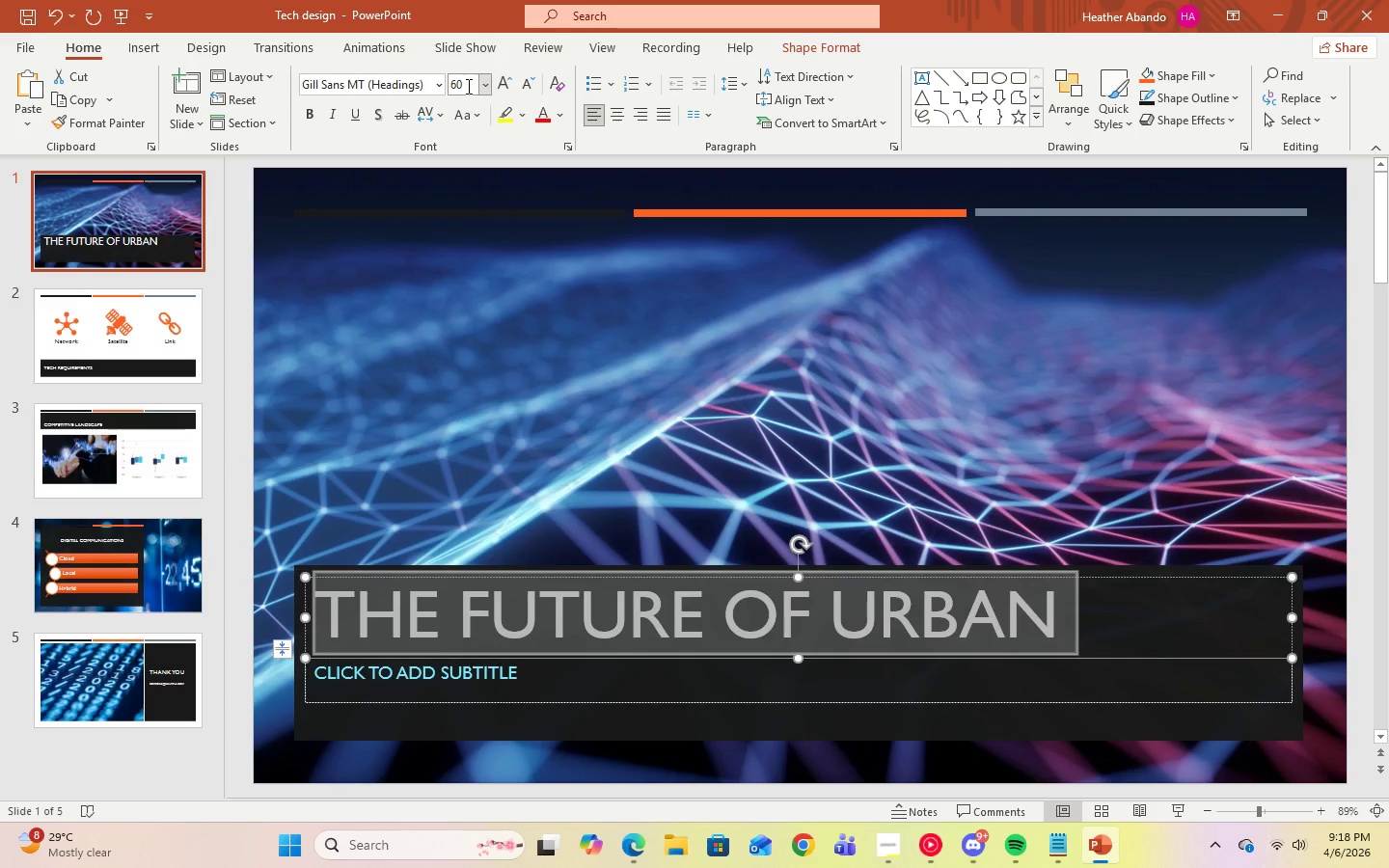 
left_click([480, 88])
 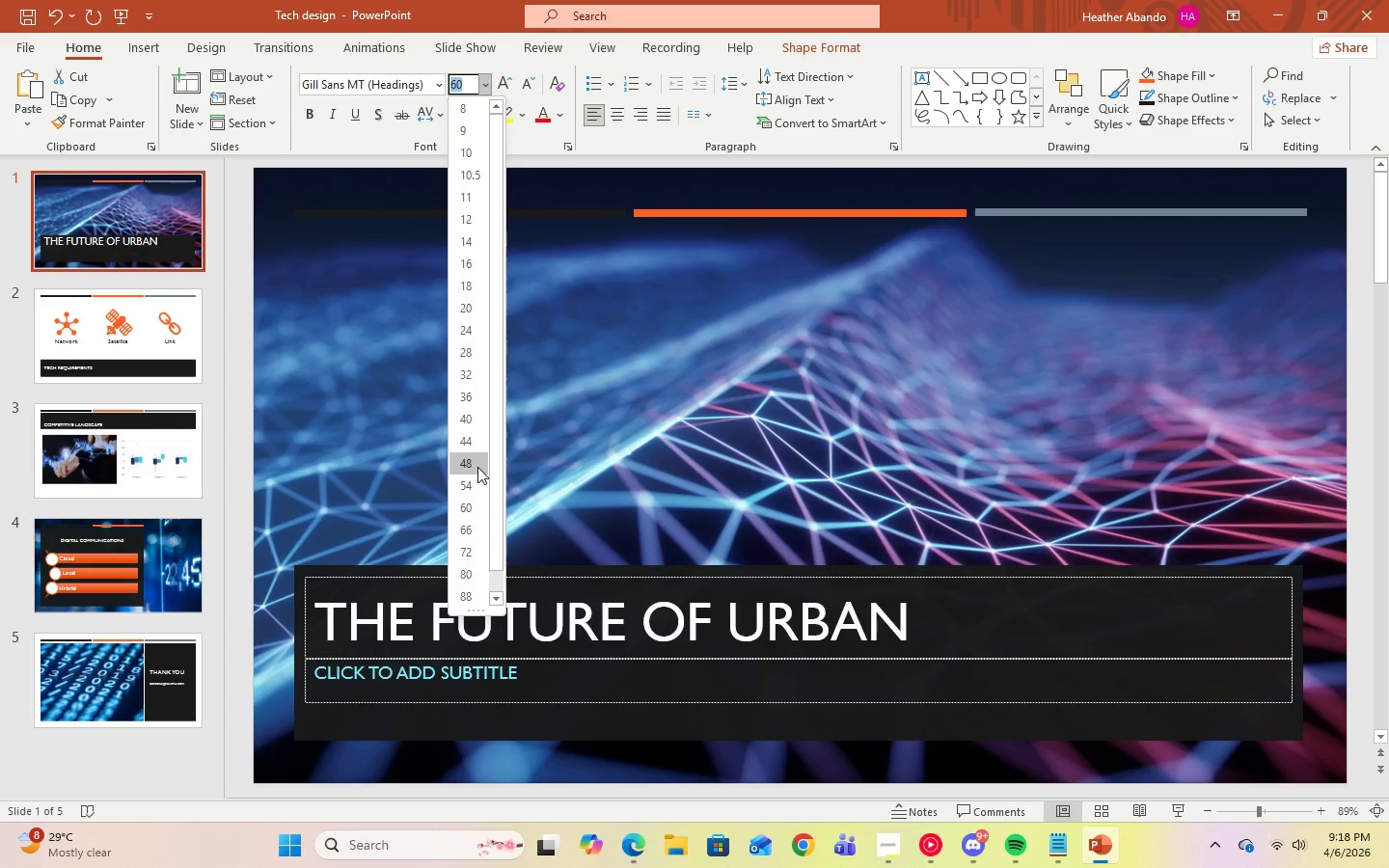 
wait(5.28)
 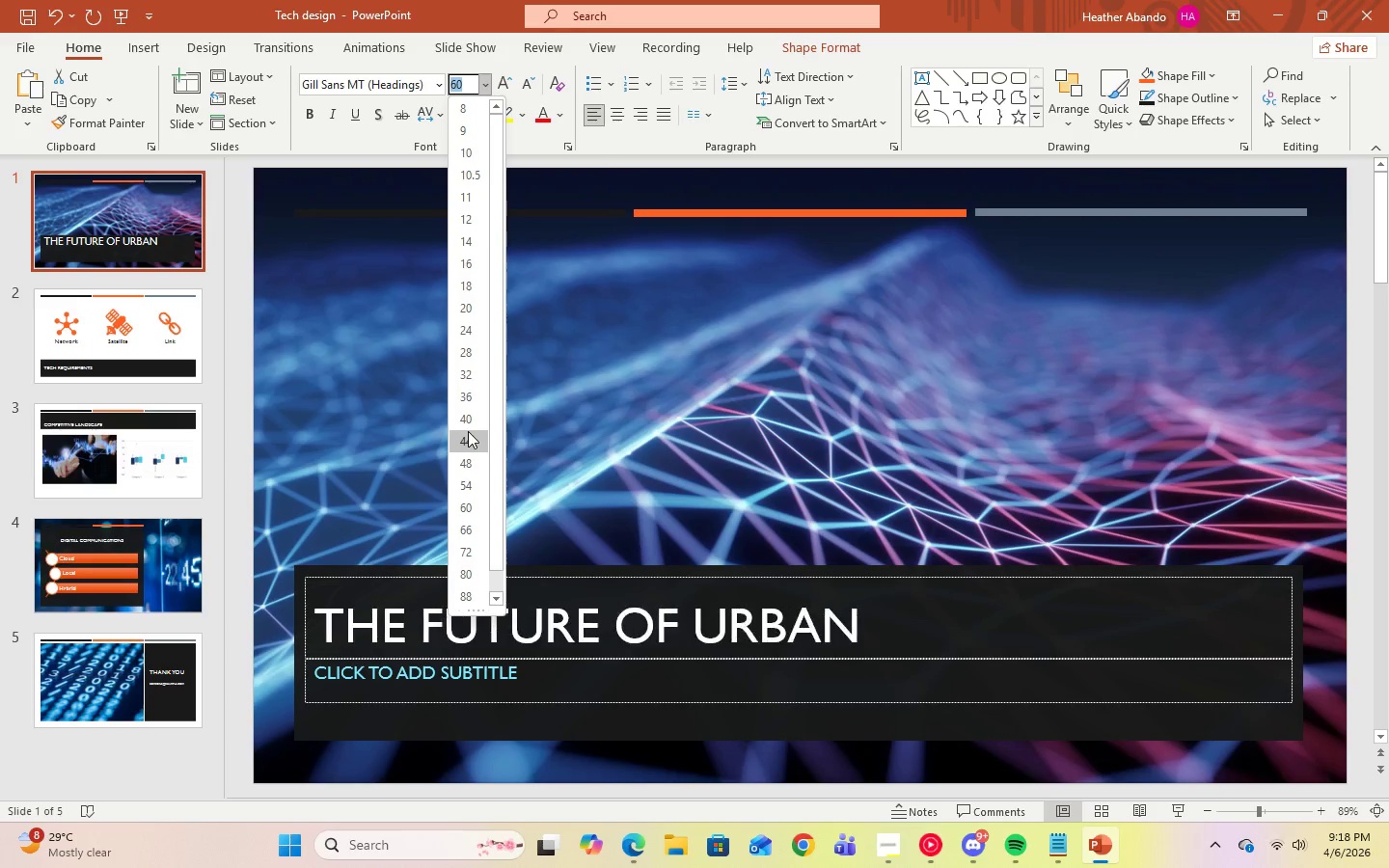 
left_click([479, 480])
 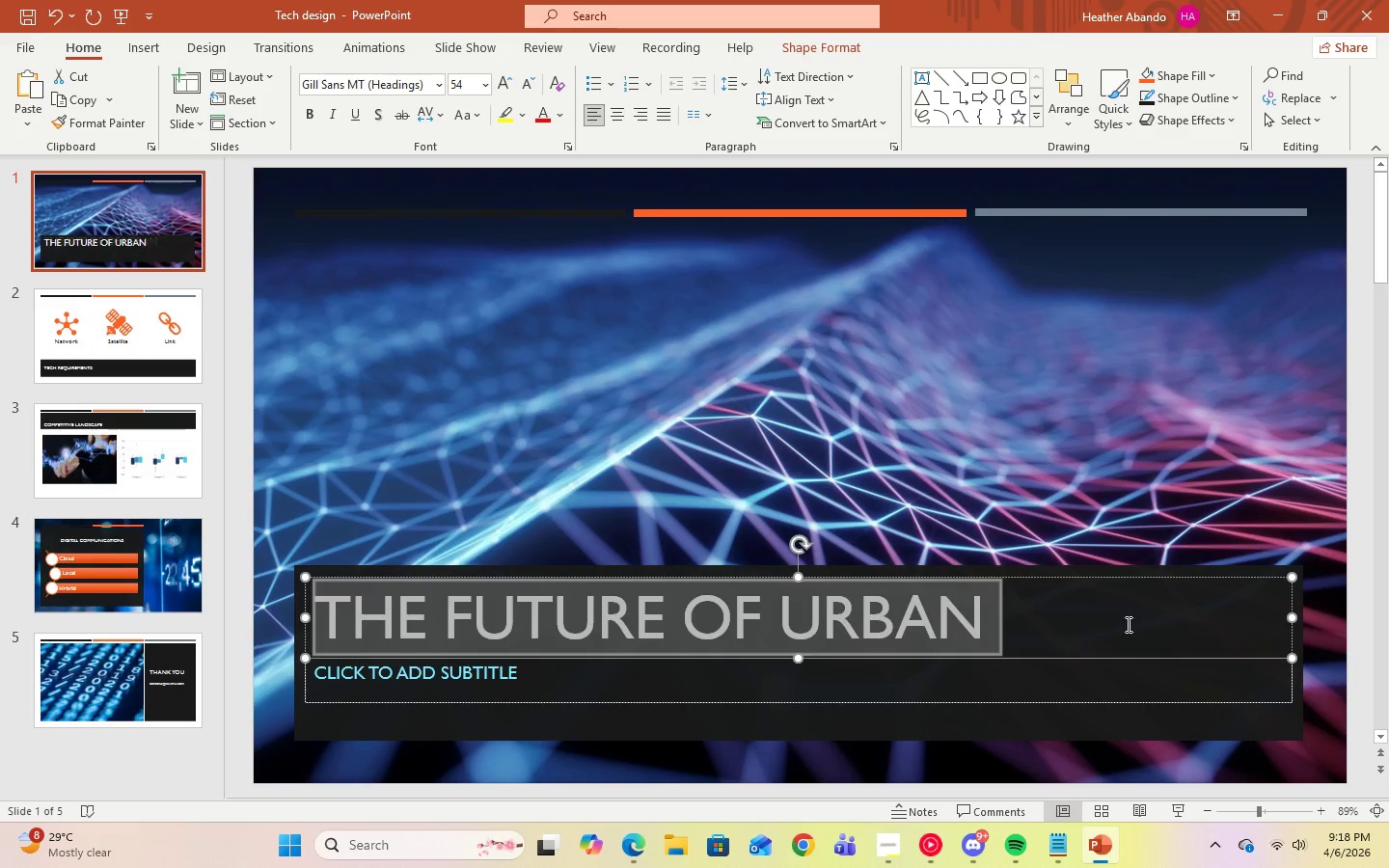 
left_click([1131, 626])
 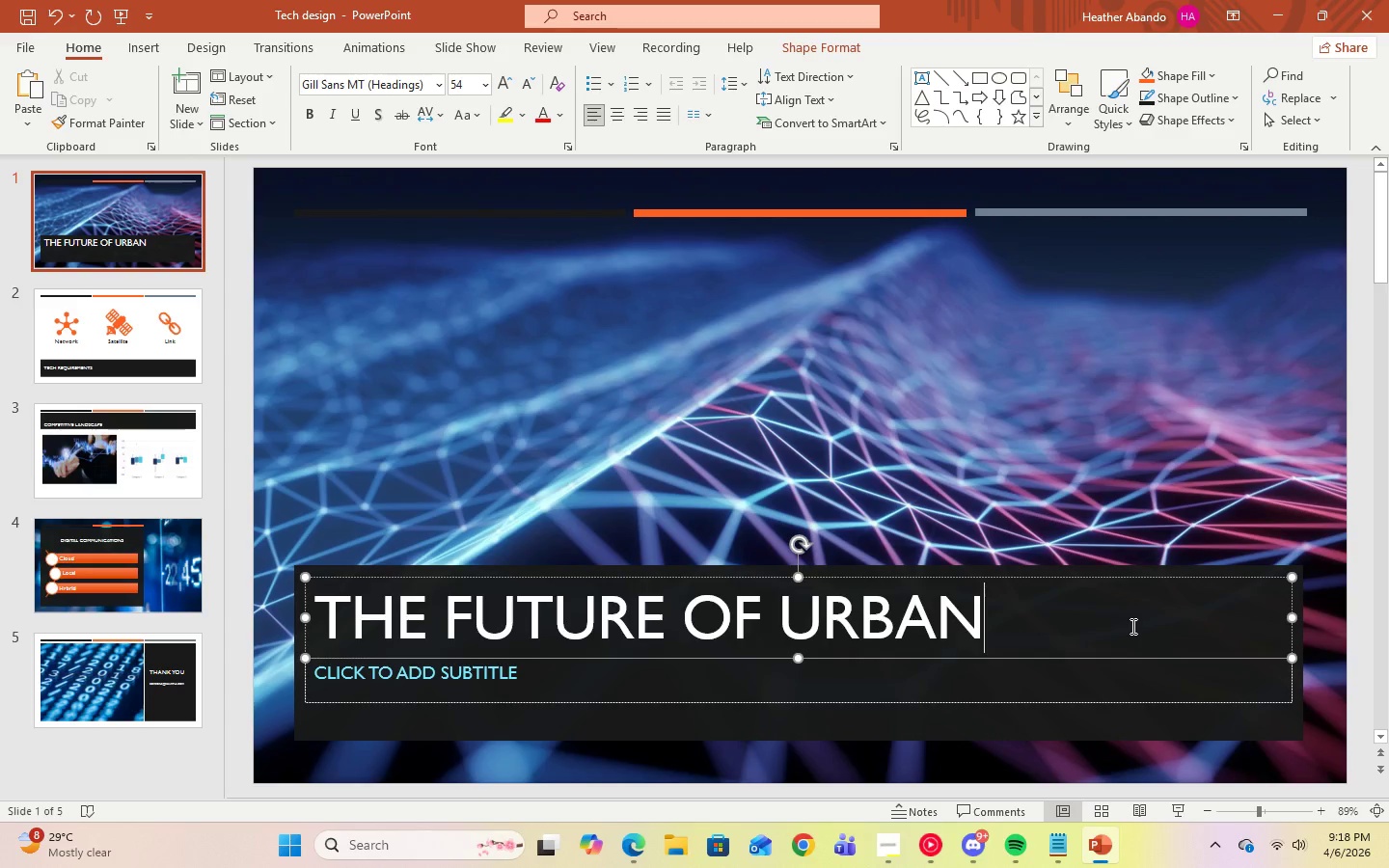 
type( FITNESS)
 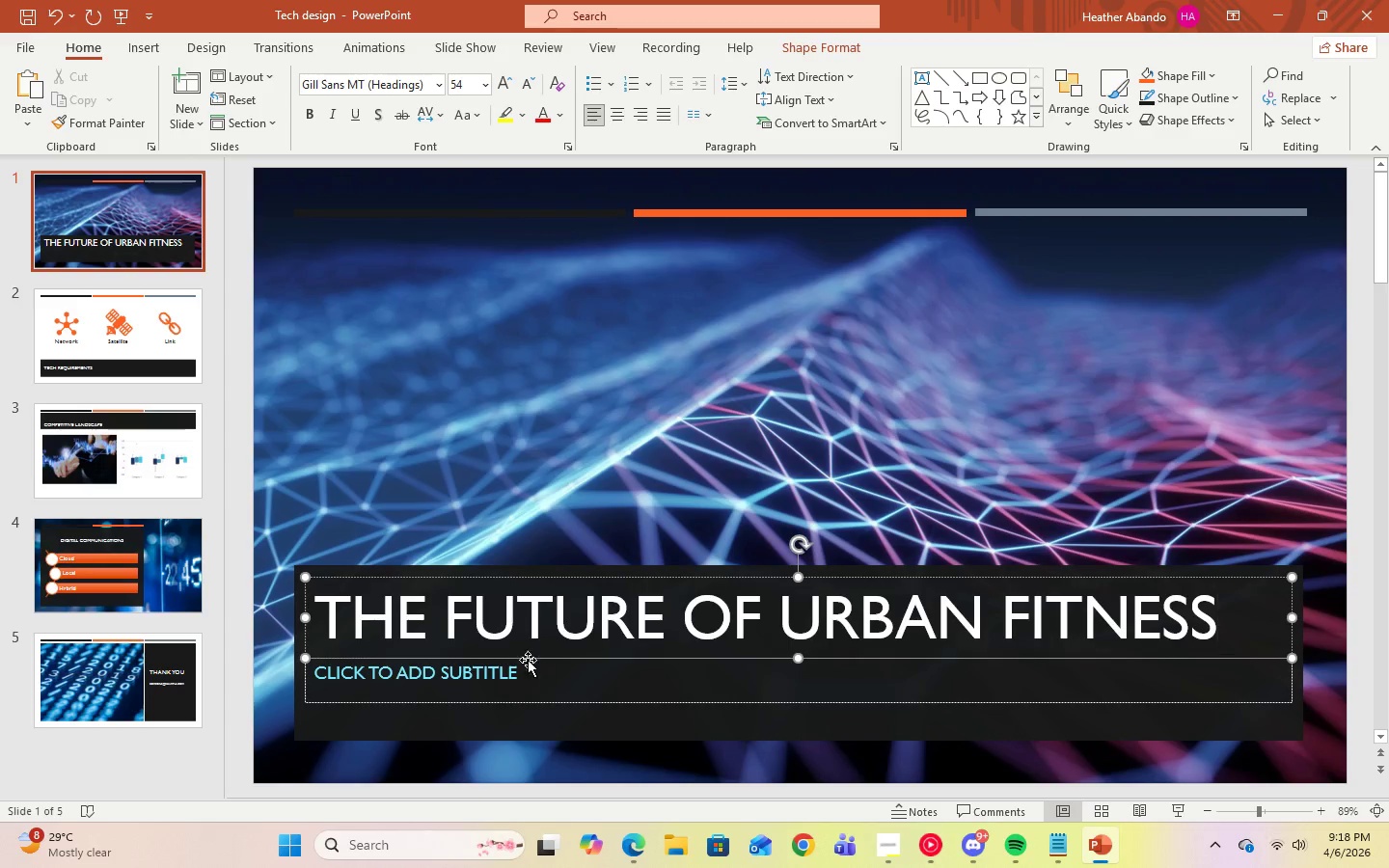 
left_click([520, 677])
 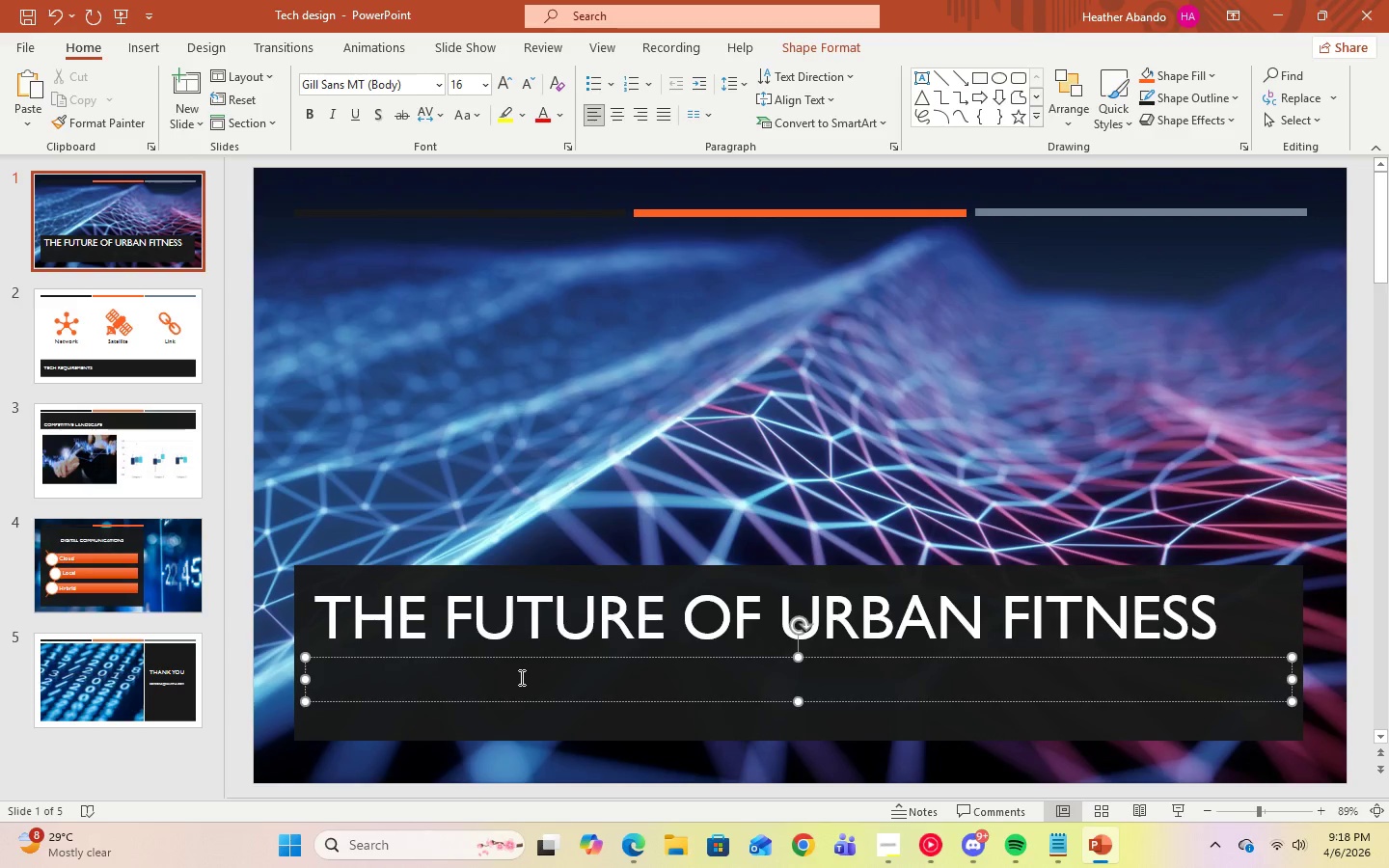 
type(PRESENTED BY: )
 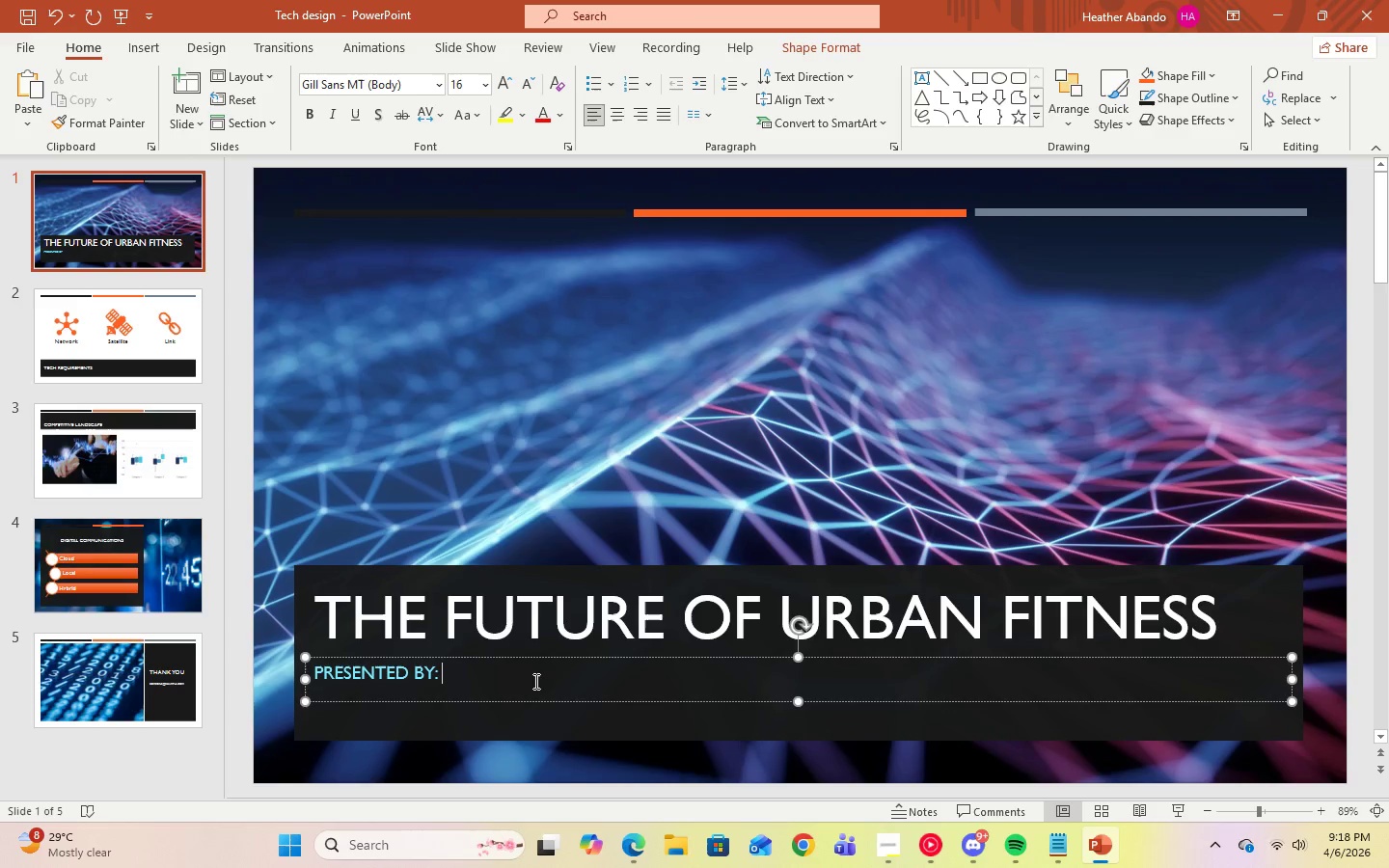 
left_click([883, 839])